 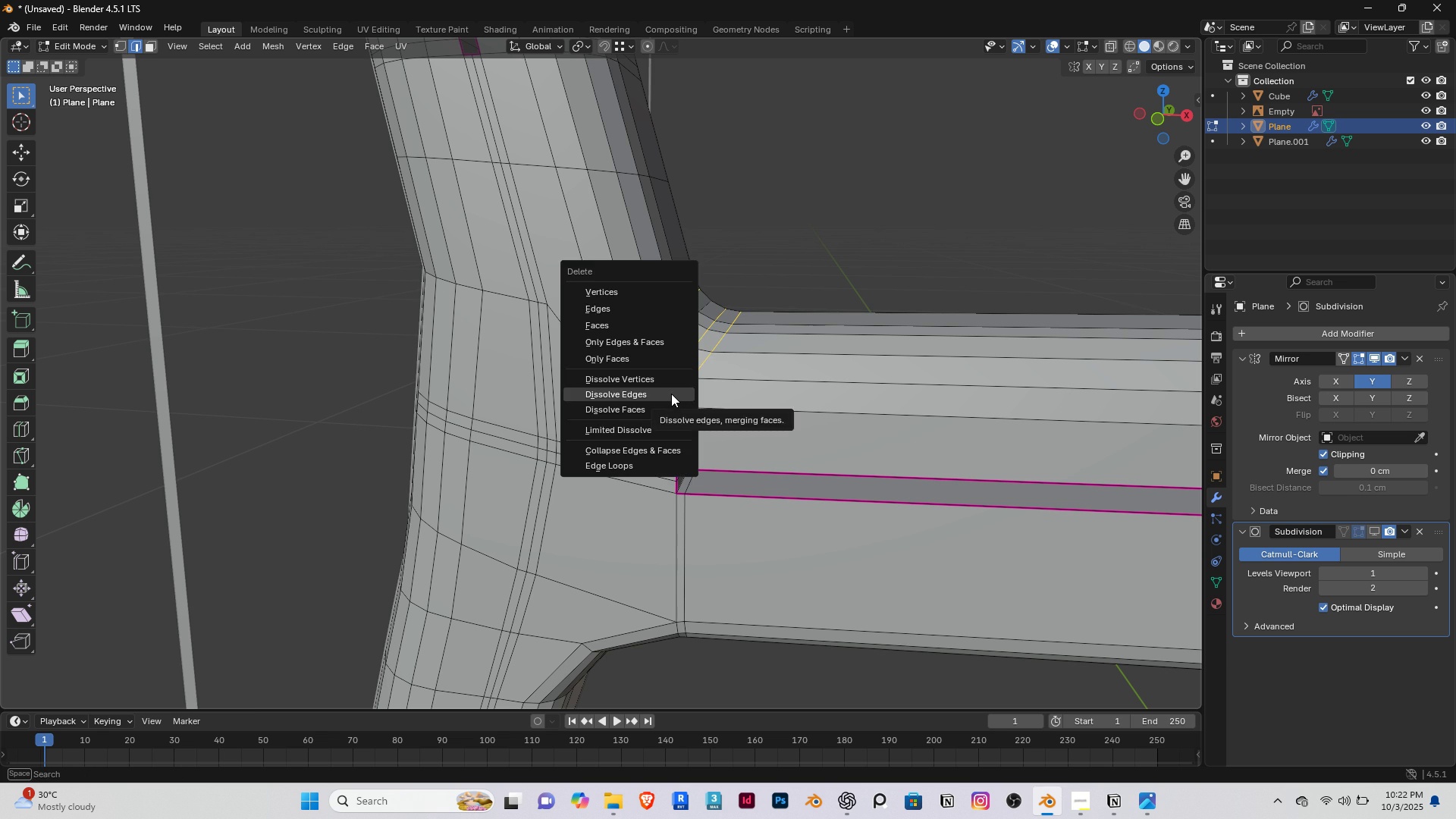 
left_click([671, 394])
 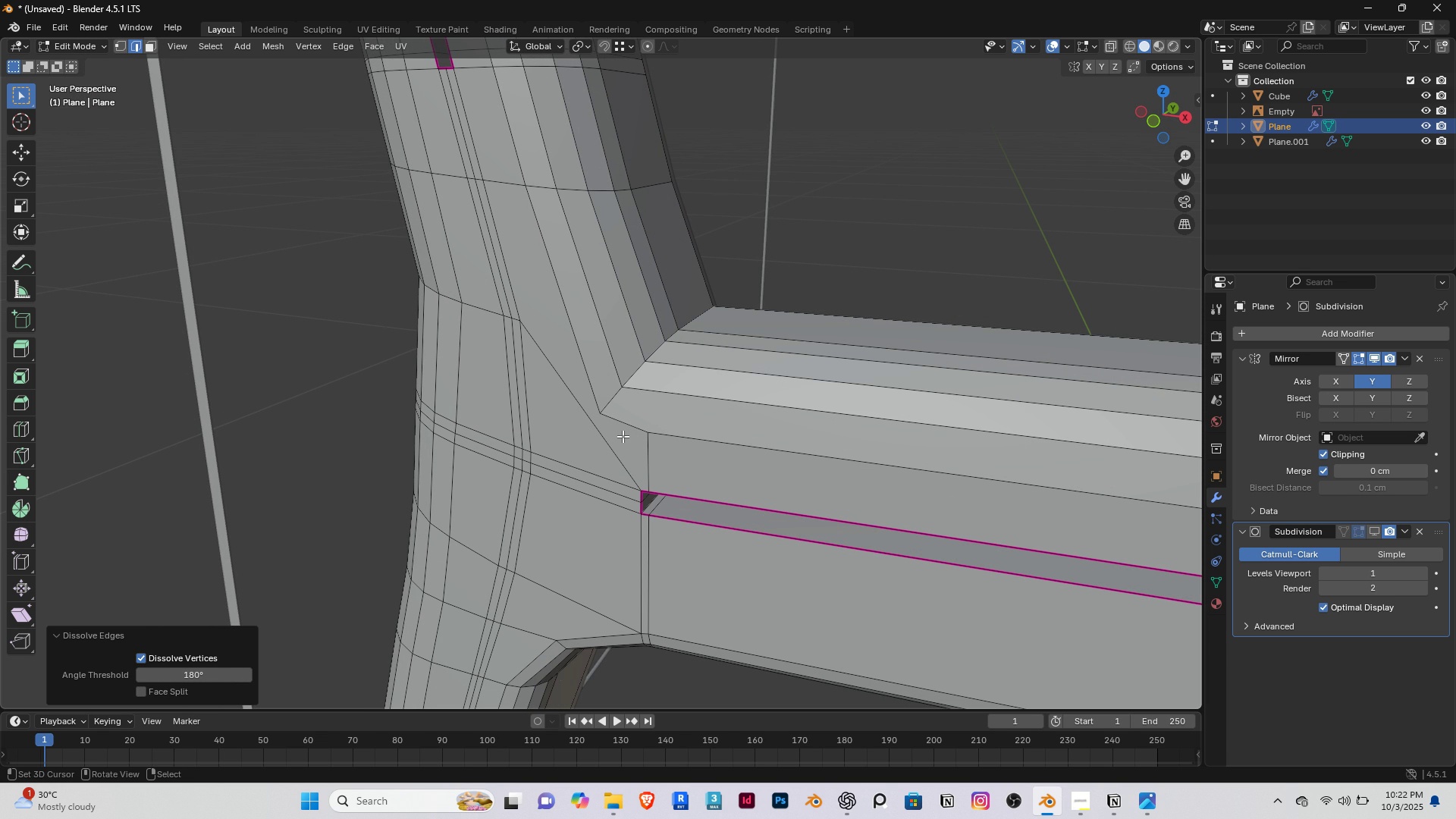 
wait(14.52)
 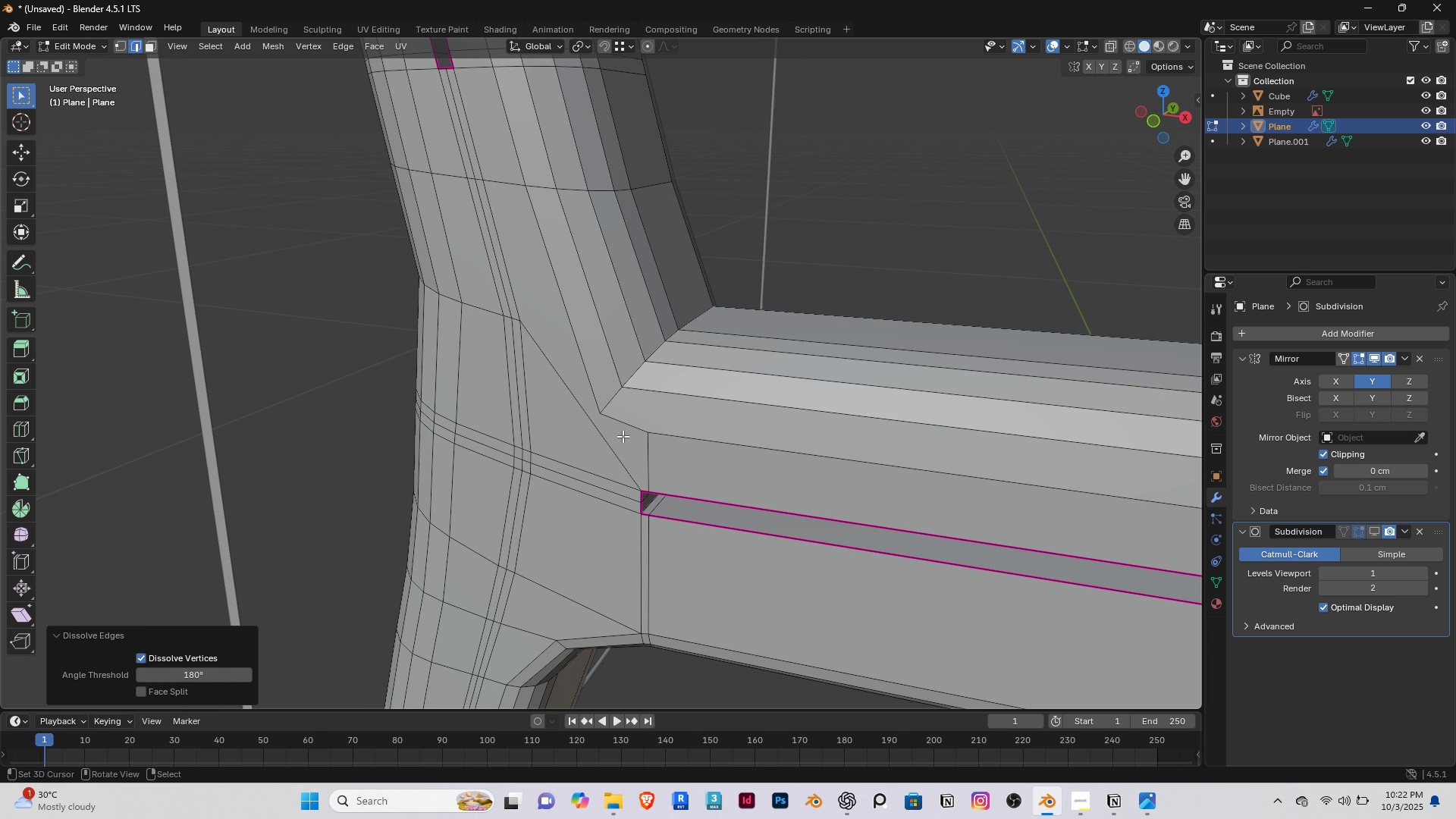 
left_click([1375, 527])
 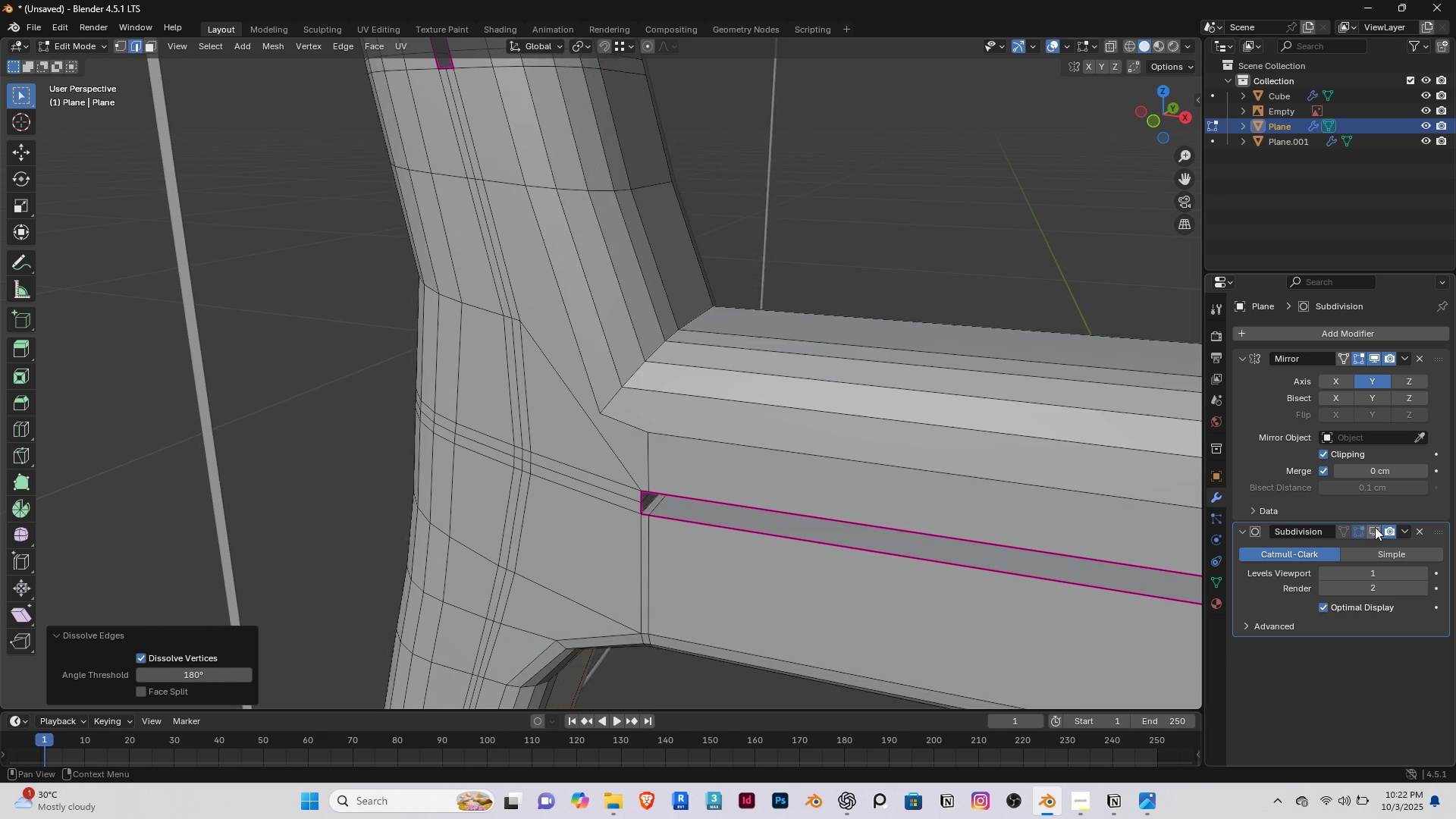 
left_click([1375, 527])
 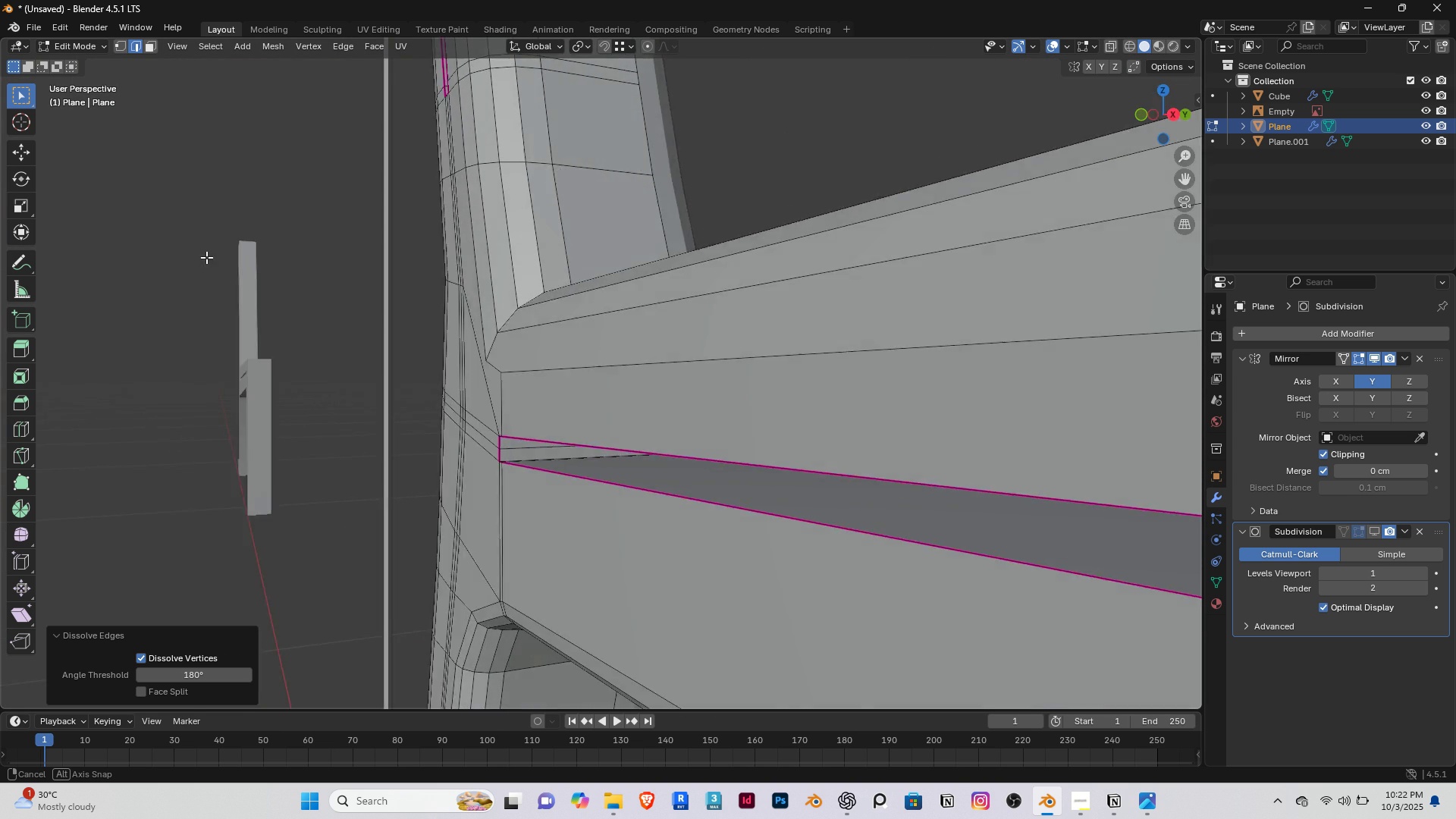 
wait(14.94)
 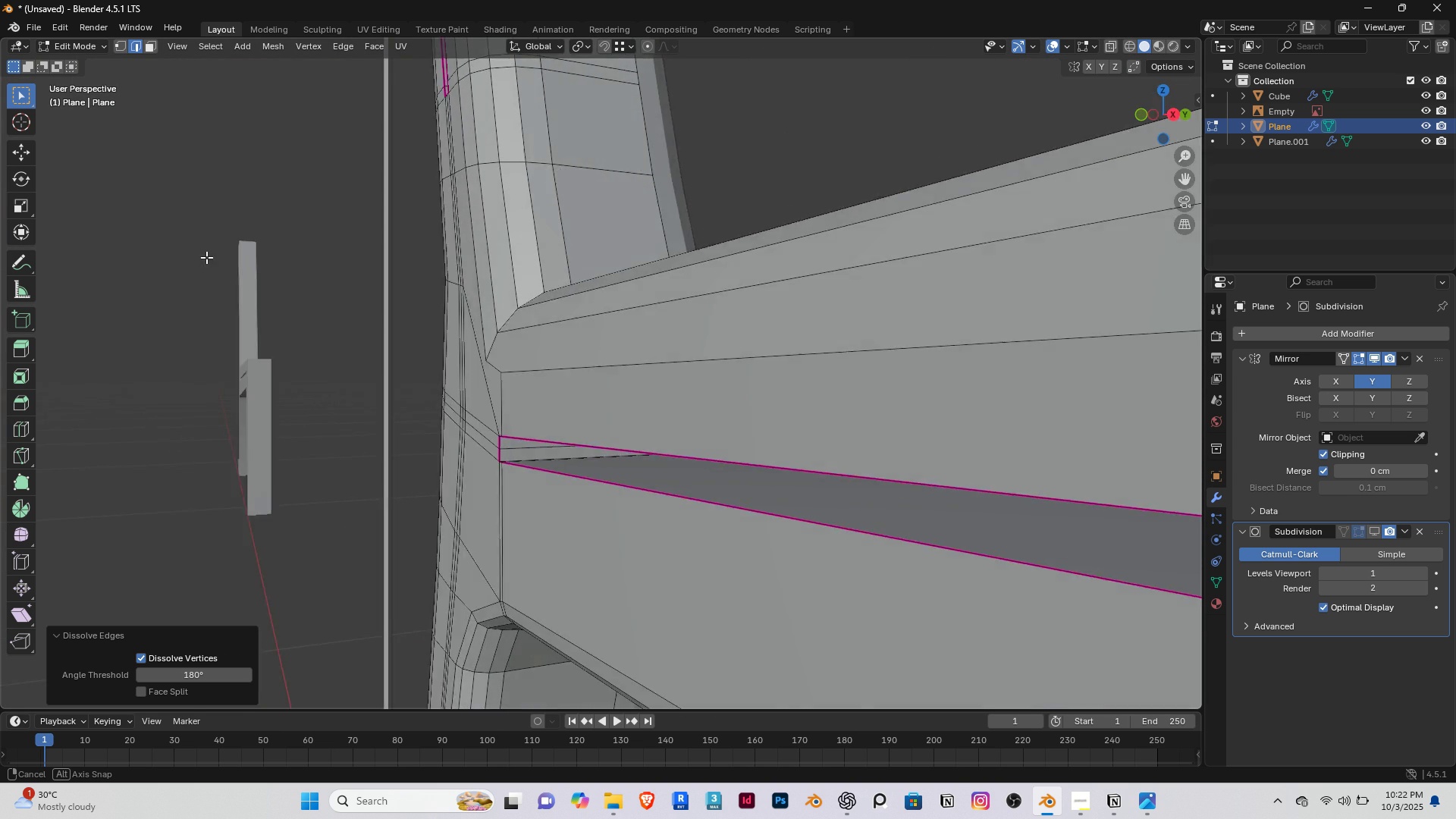 
scroll: coordinate [570, 547], scroll_direction: down, amount: 3.0